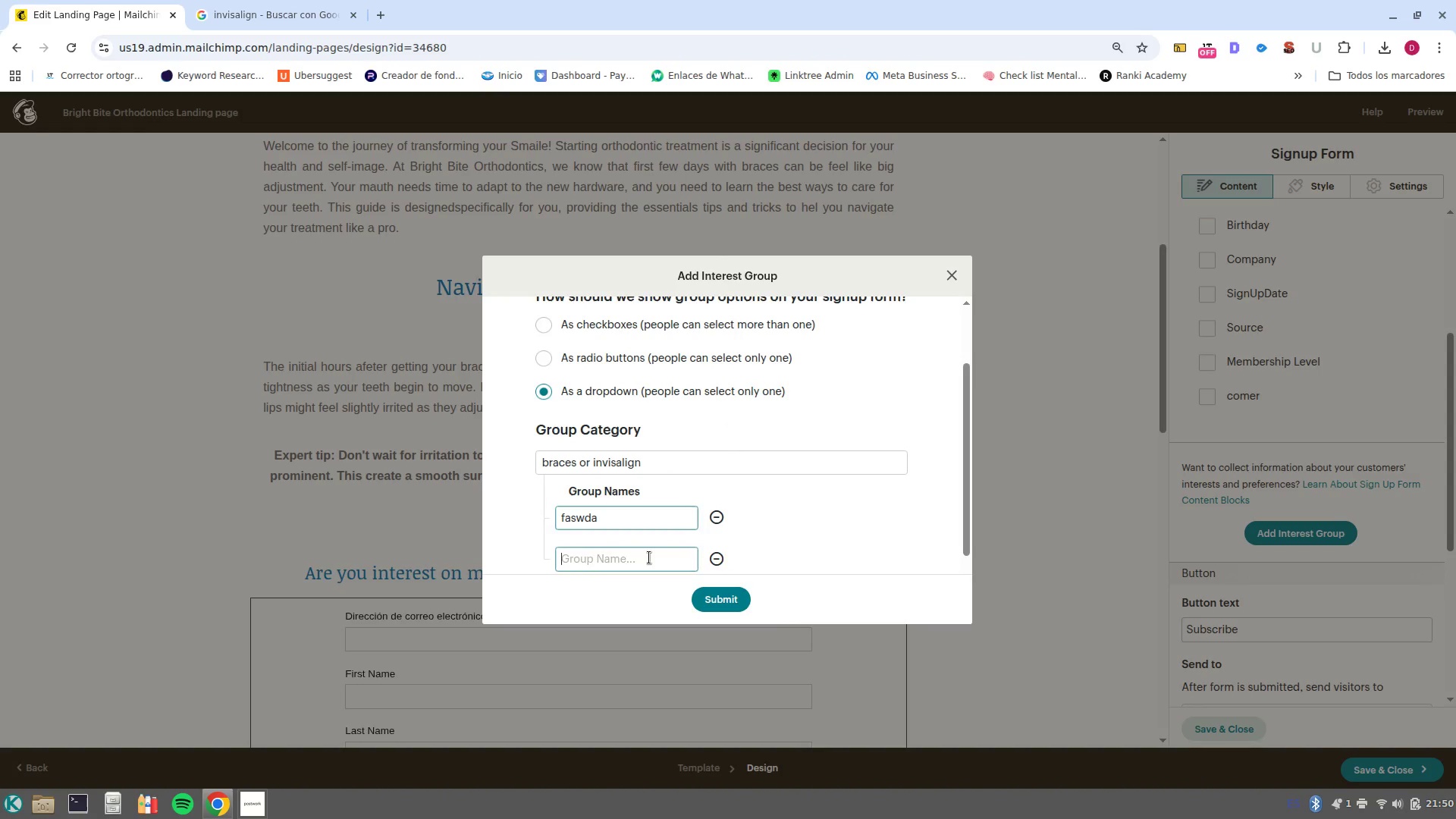 
type(fead)
 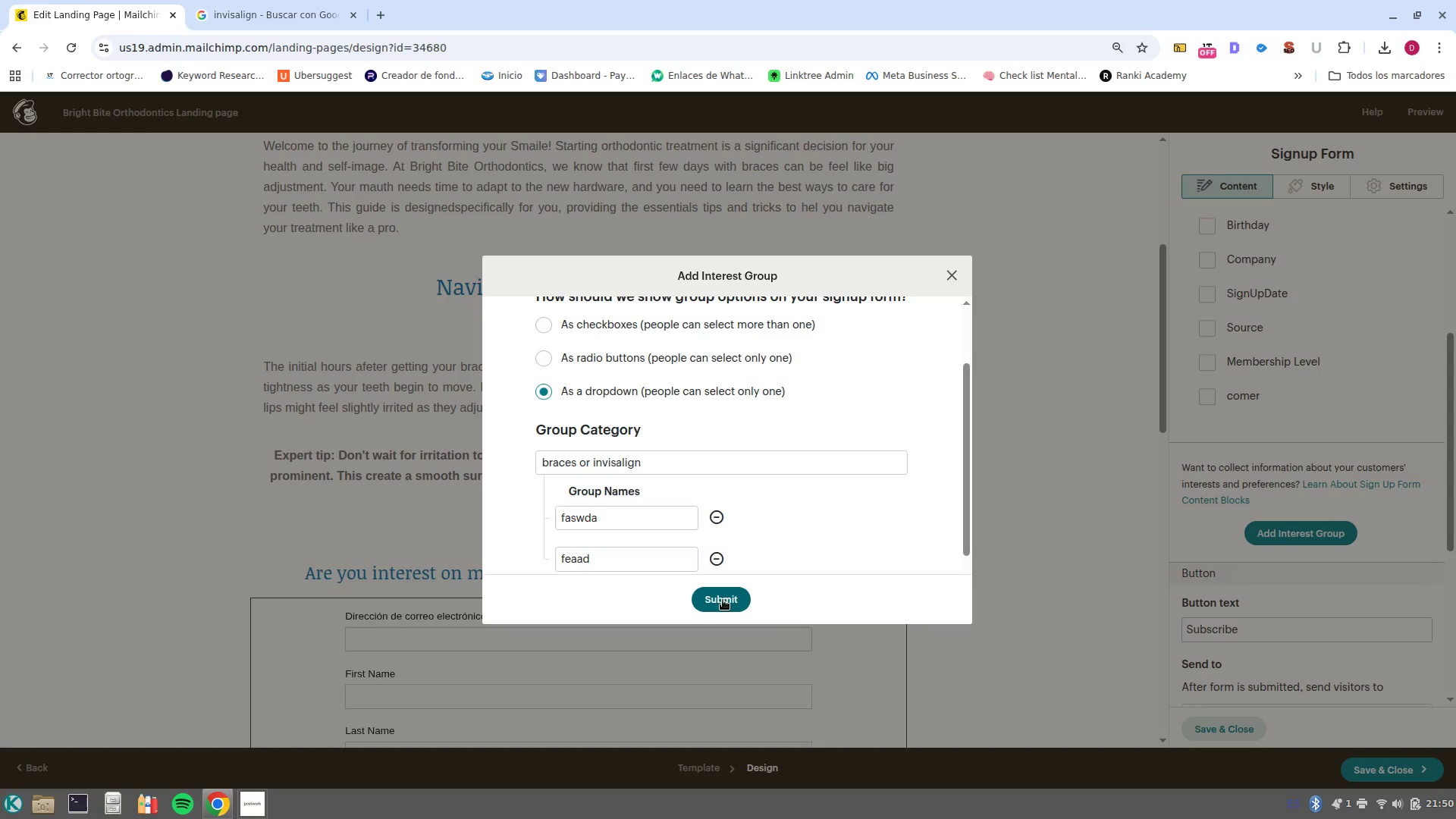 
hold_key(key=A, duration=0.38)
 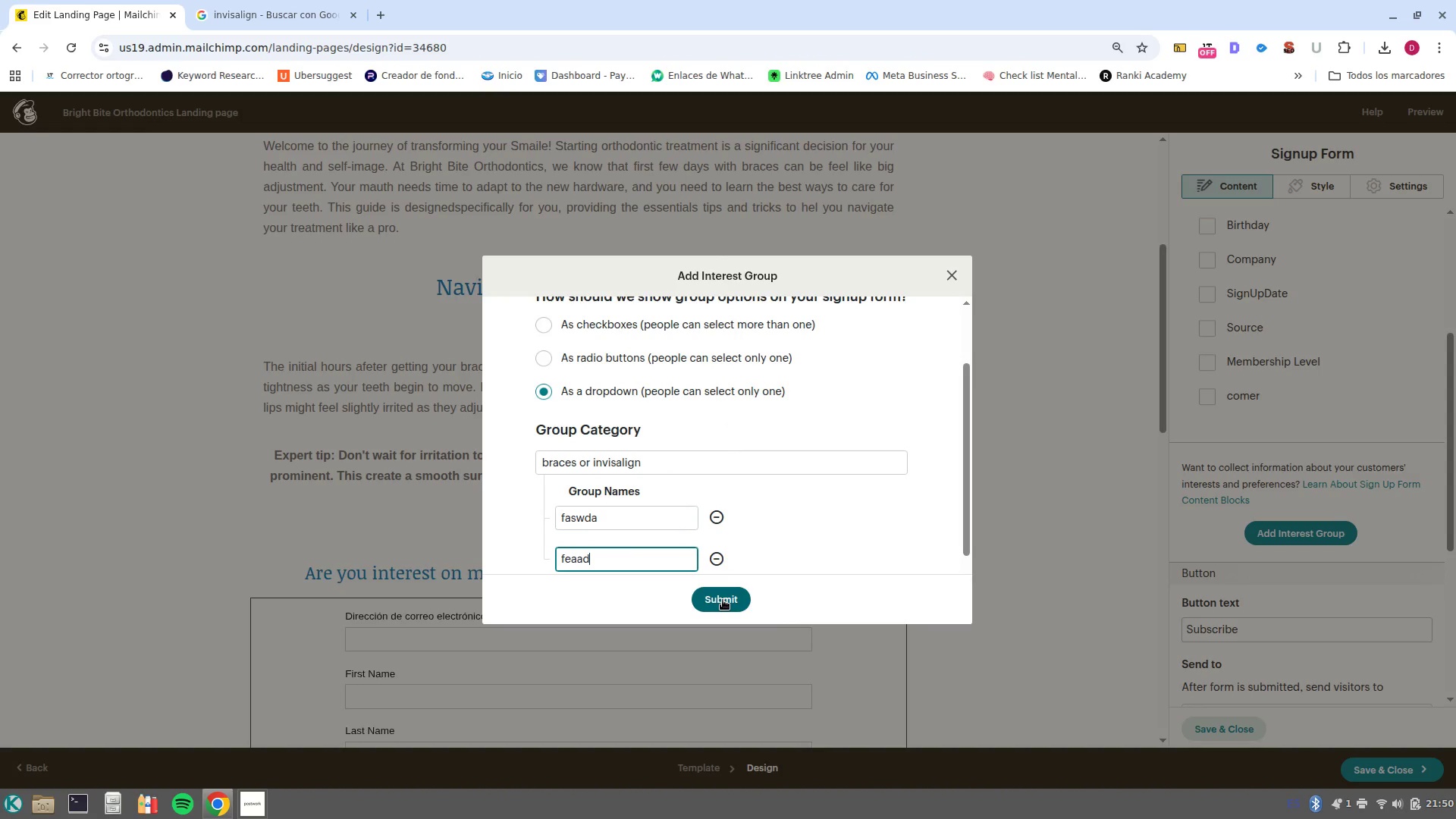 
left_click([723, 600])
 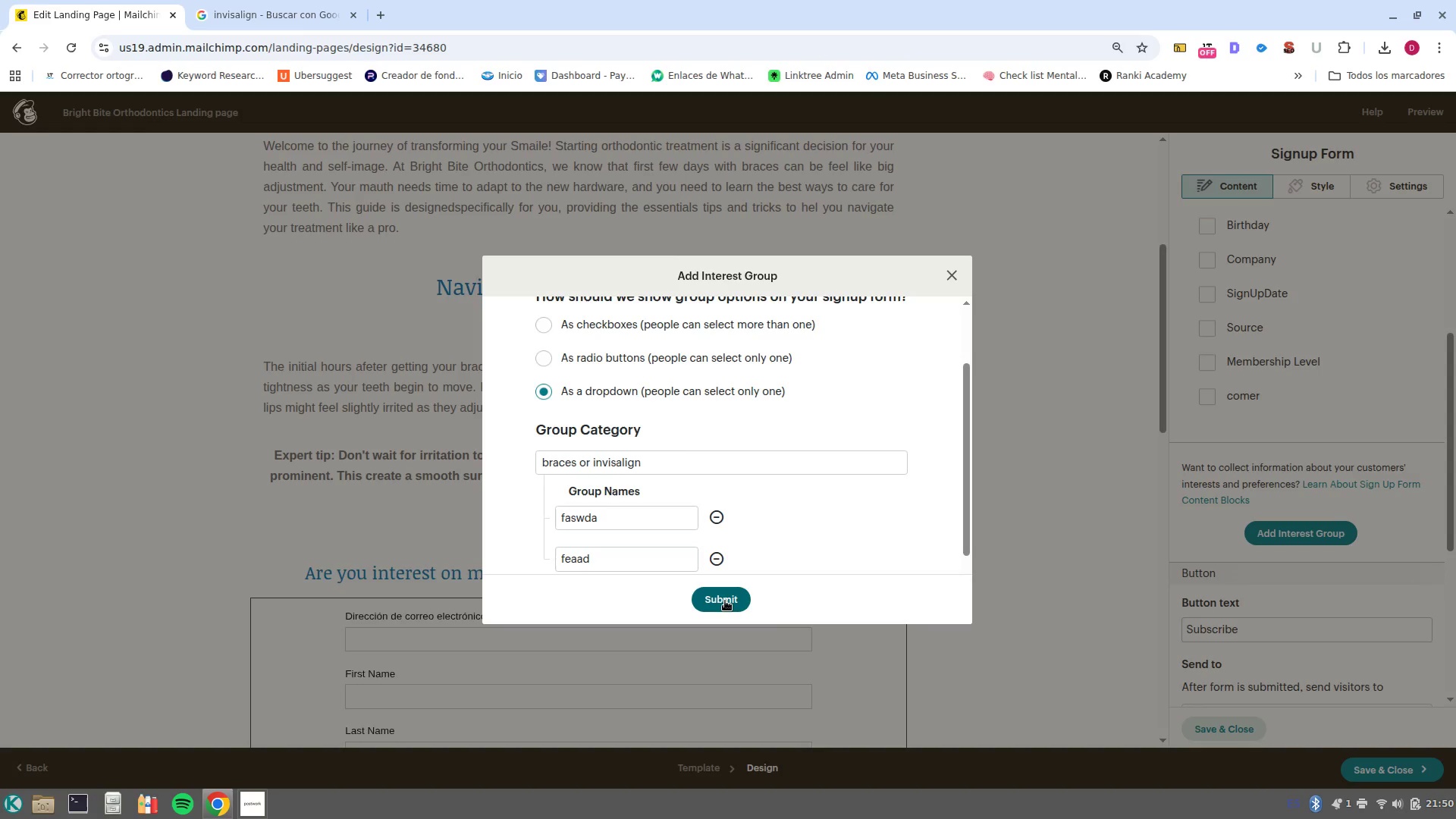 
double_click([725, 601])
 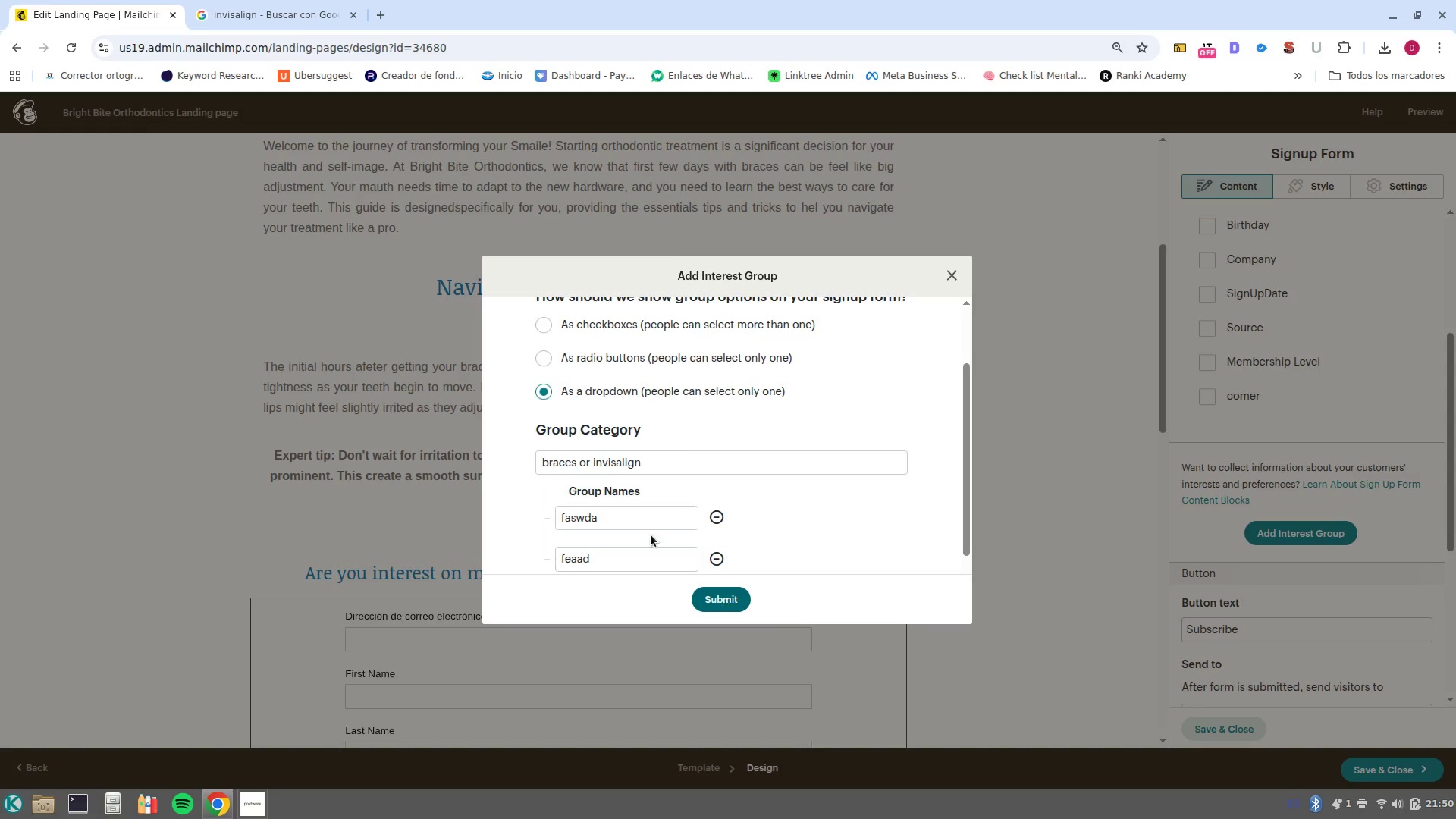 
key(E)
 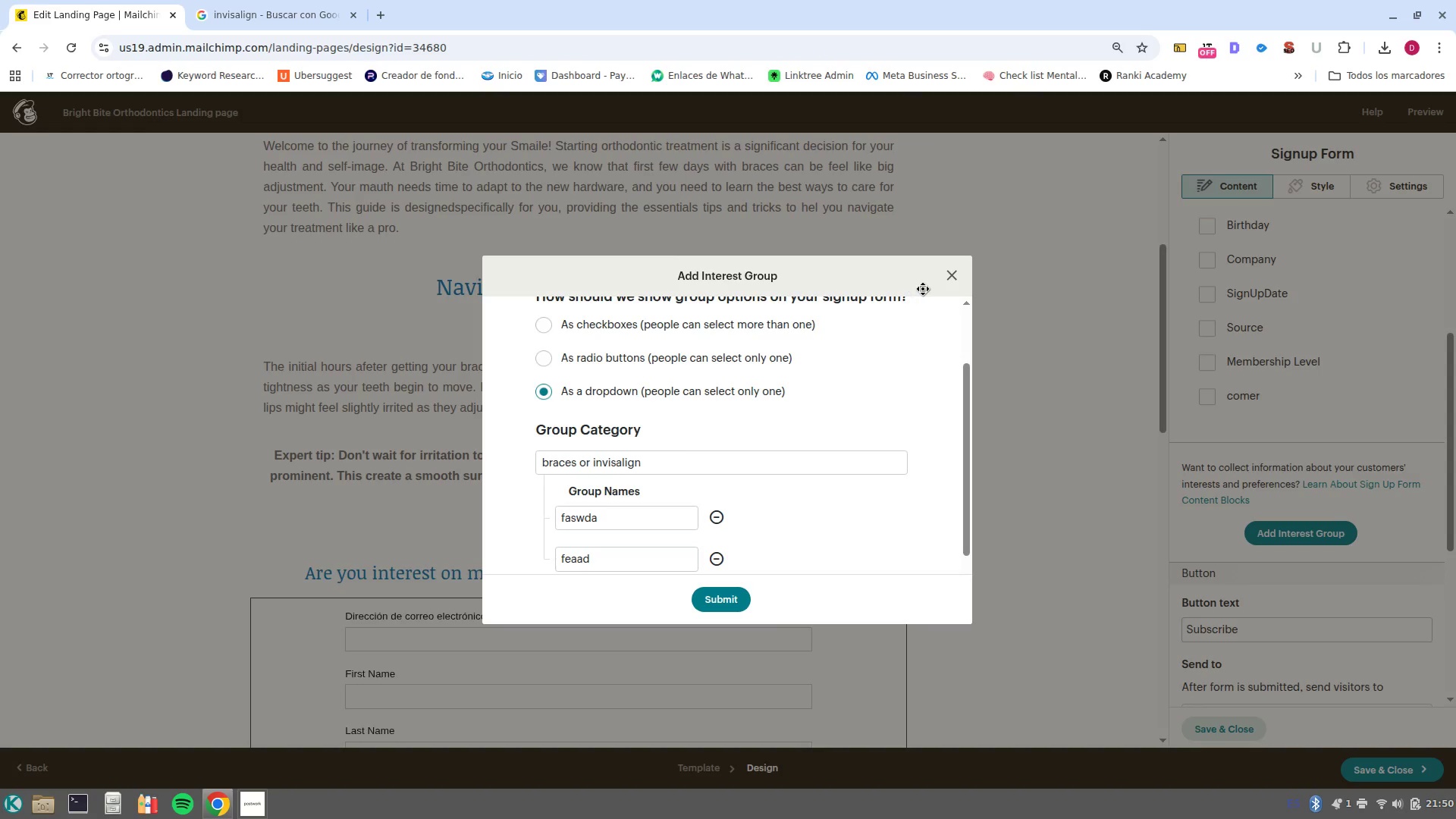 
left_click([959, 271])
 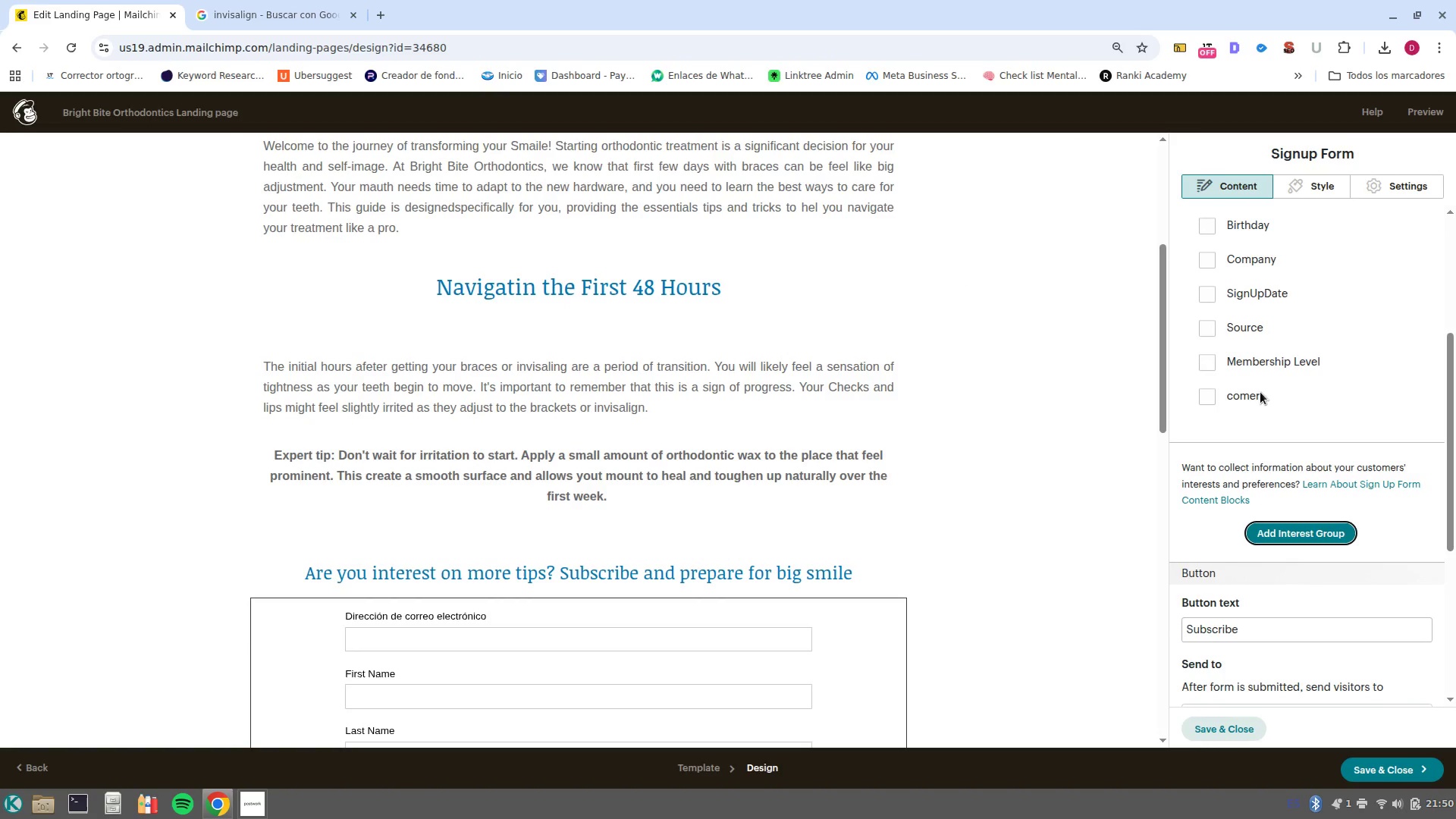 
left_click([1276, 395])
 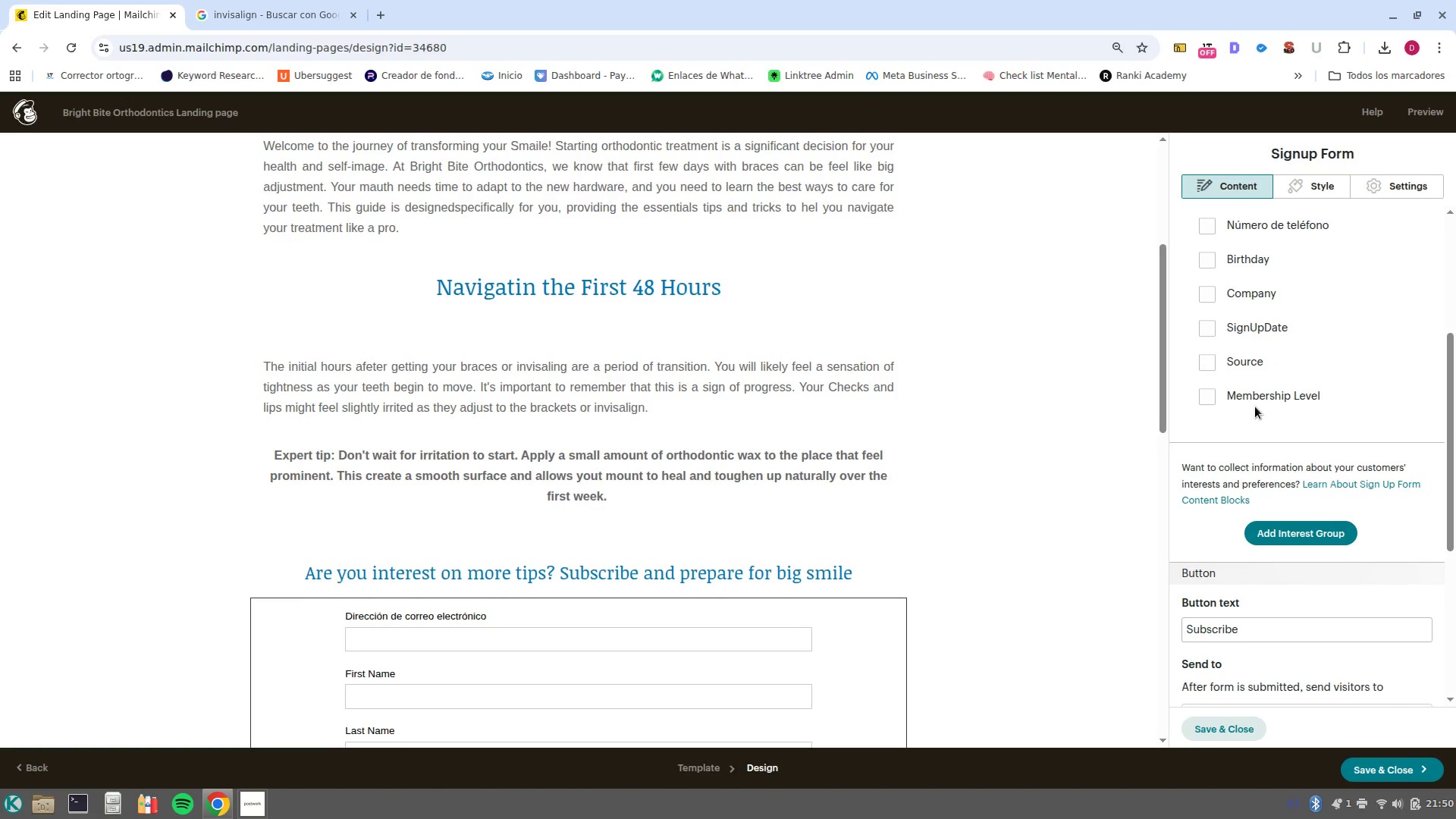 
scroll: coordinate [825, 471], scroll_direction: down, amount: 3.0
 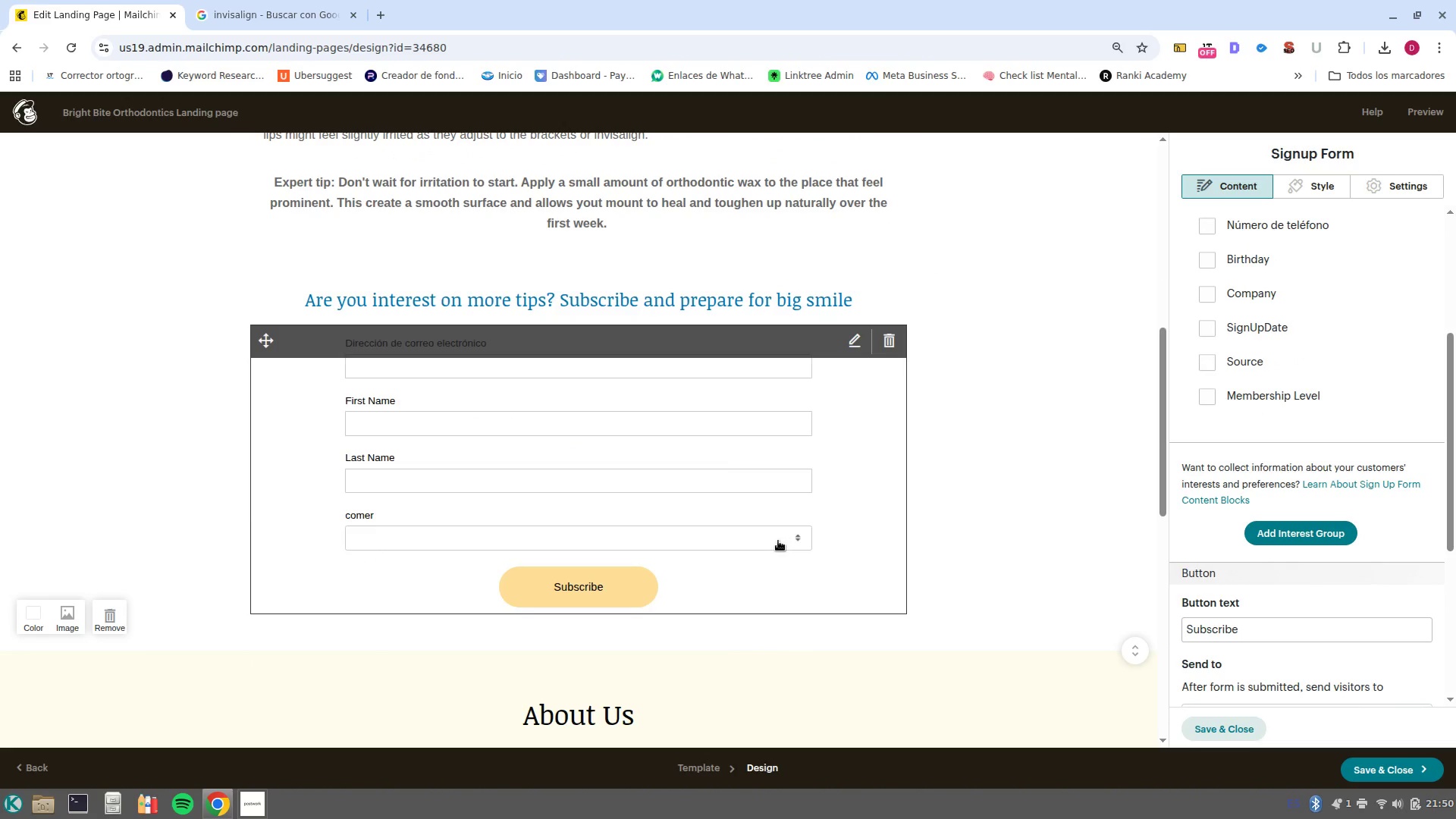 
left_click([791, 544])
 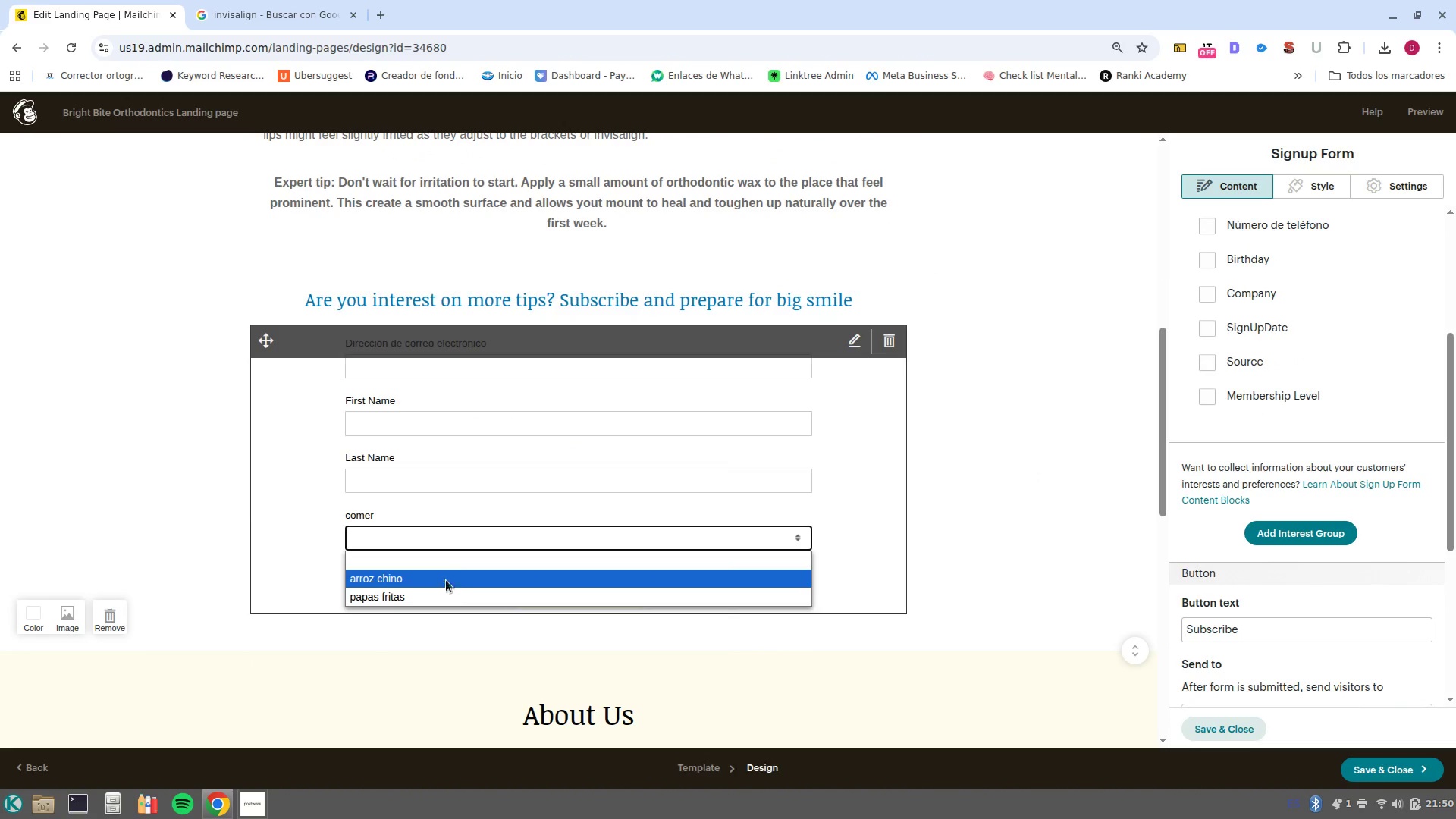 
left_click([970, 431])
 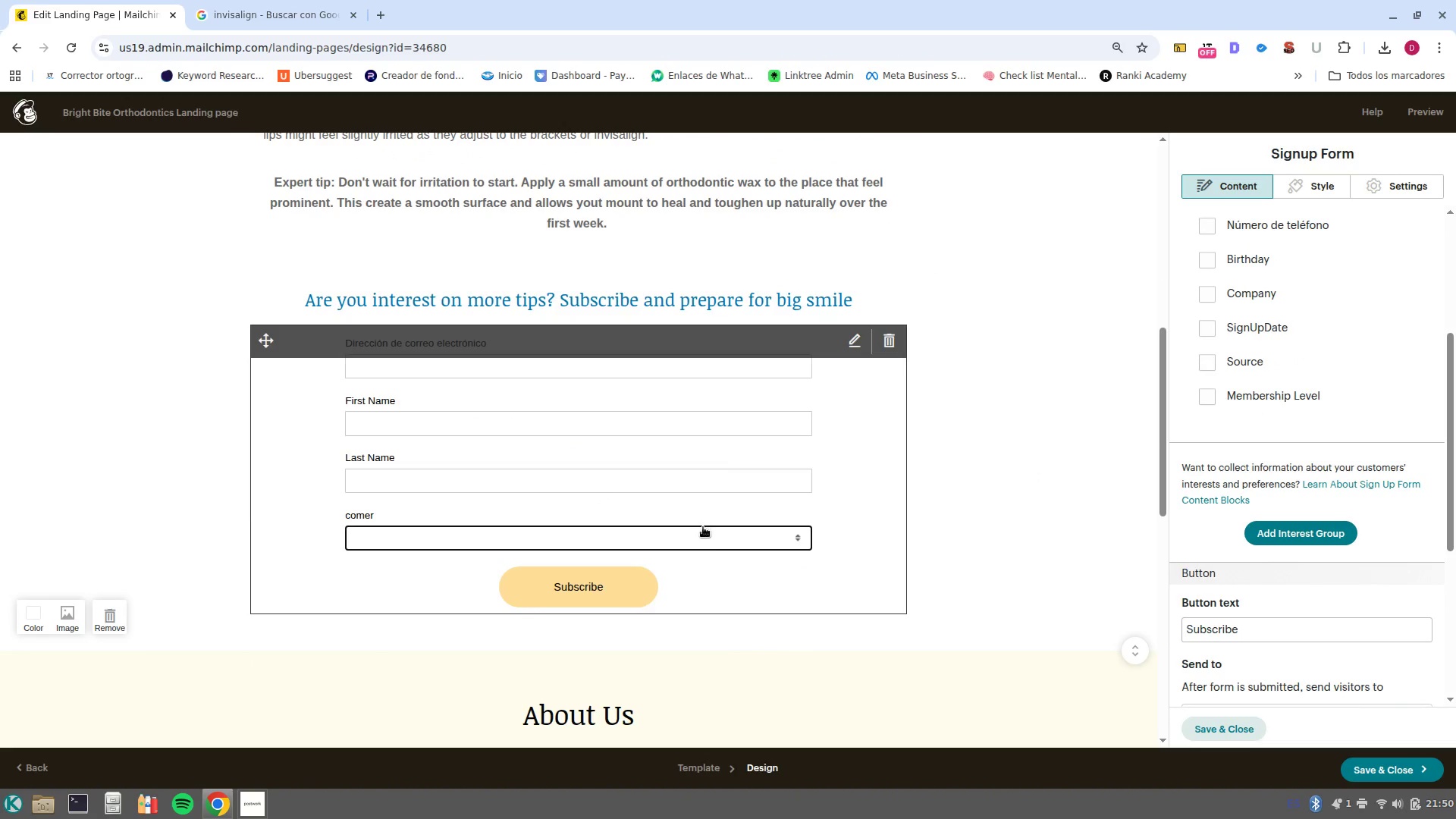 
left_click([712, 540])
 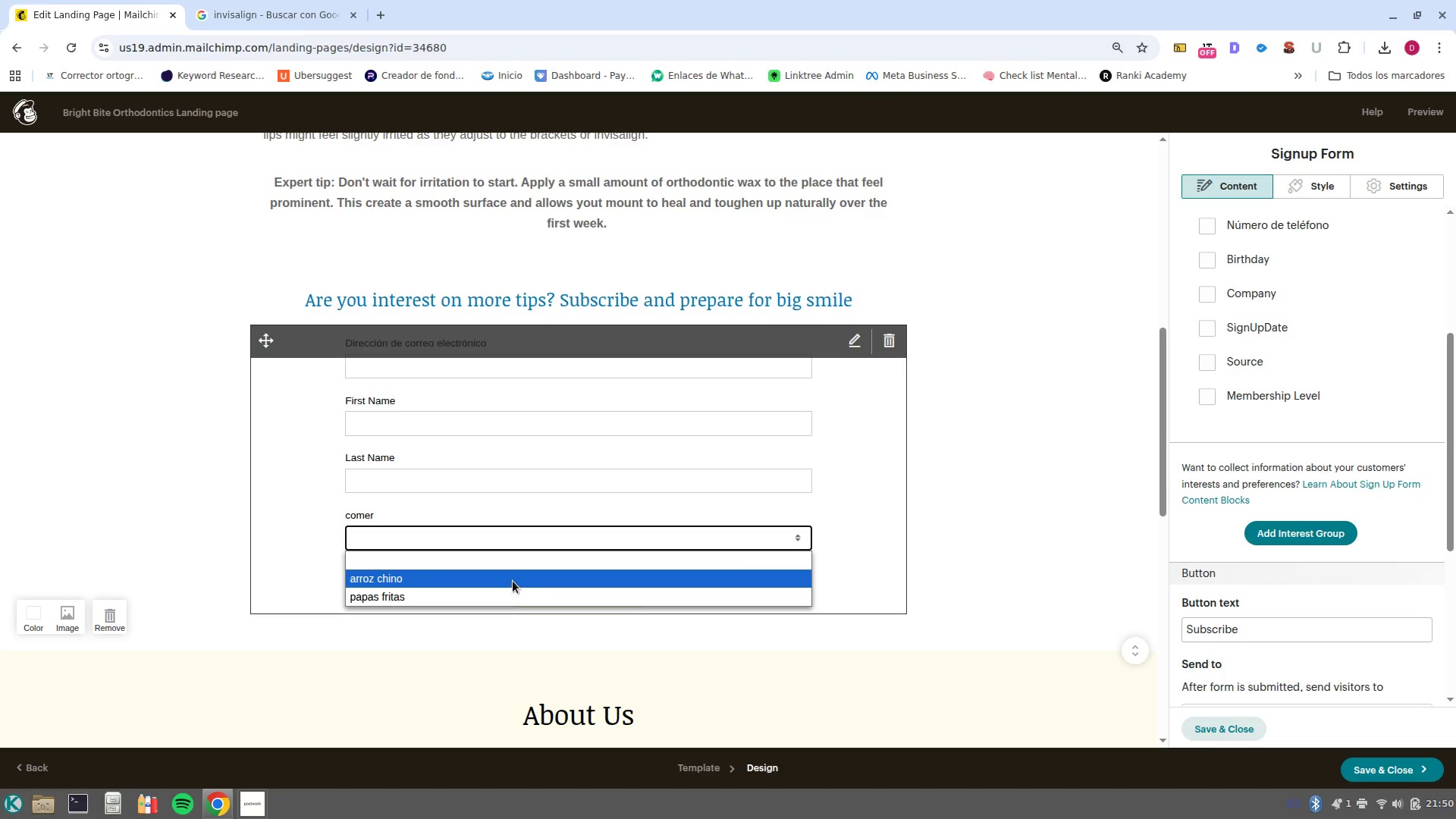 
left_click([513, 579])
 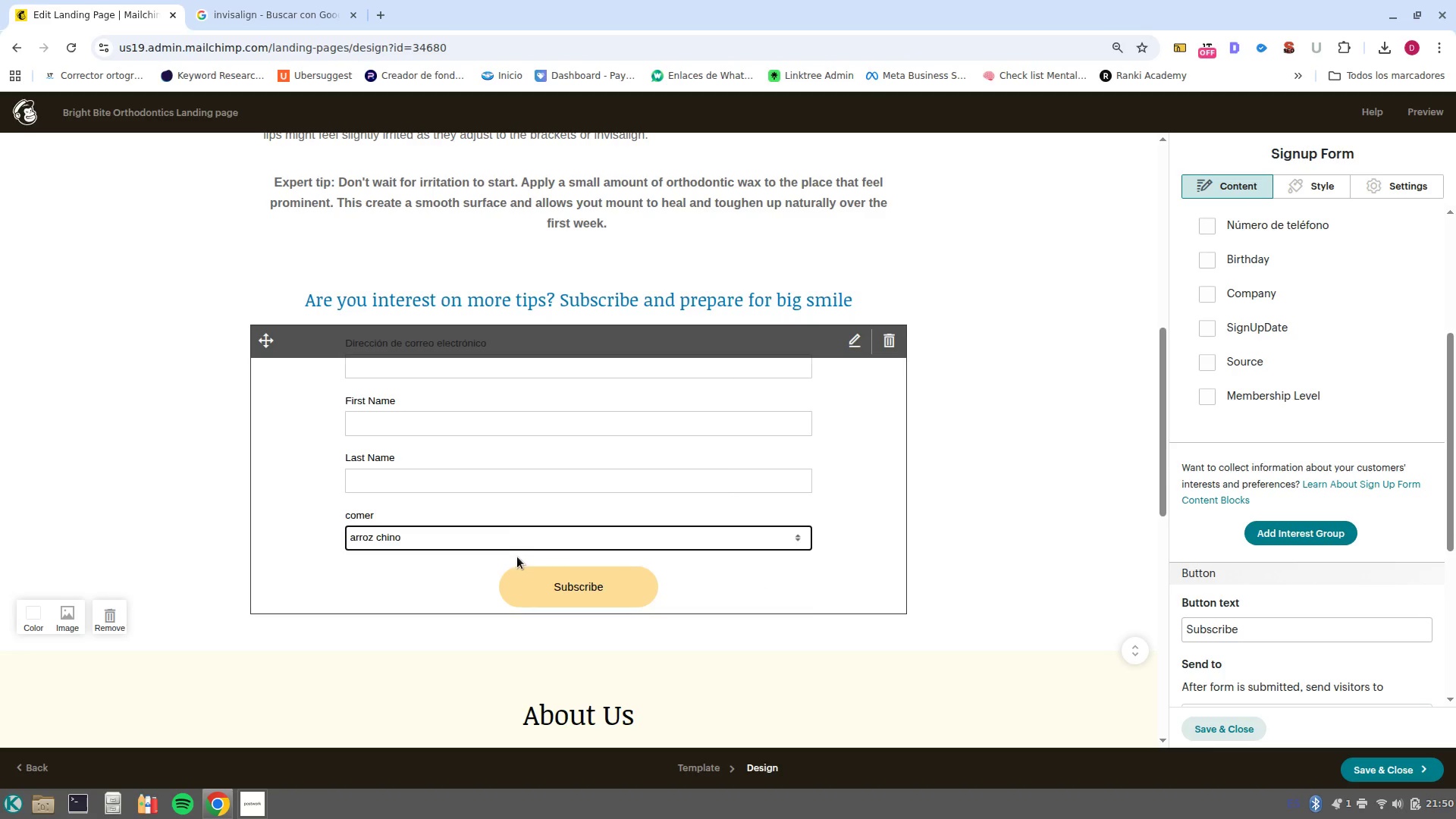 
left_click([527, 536])
 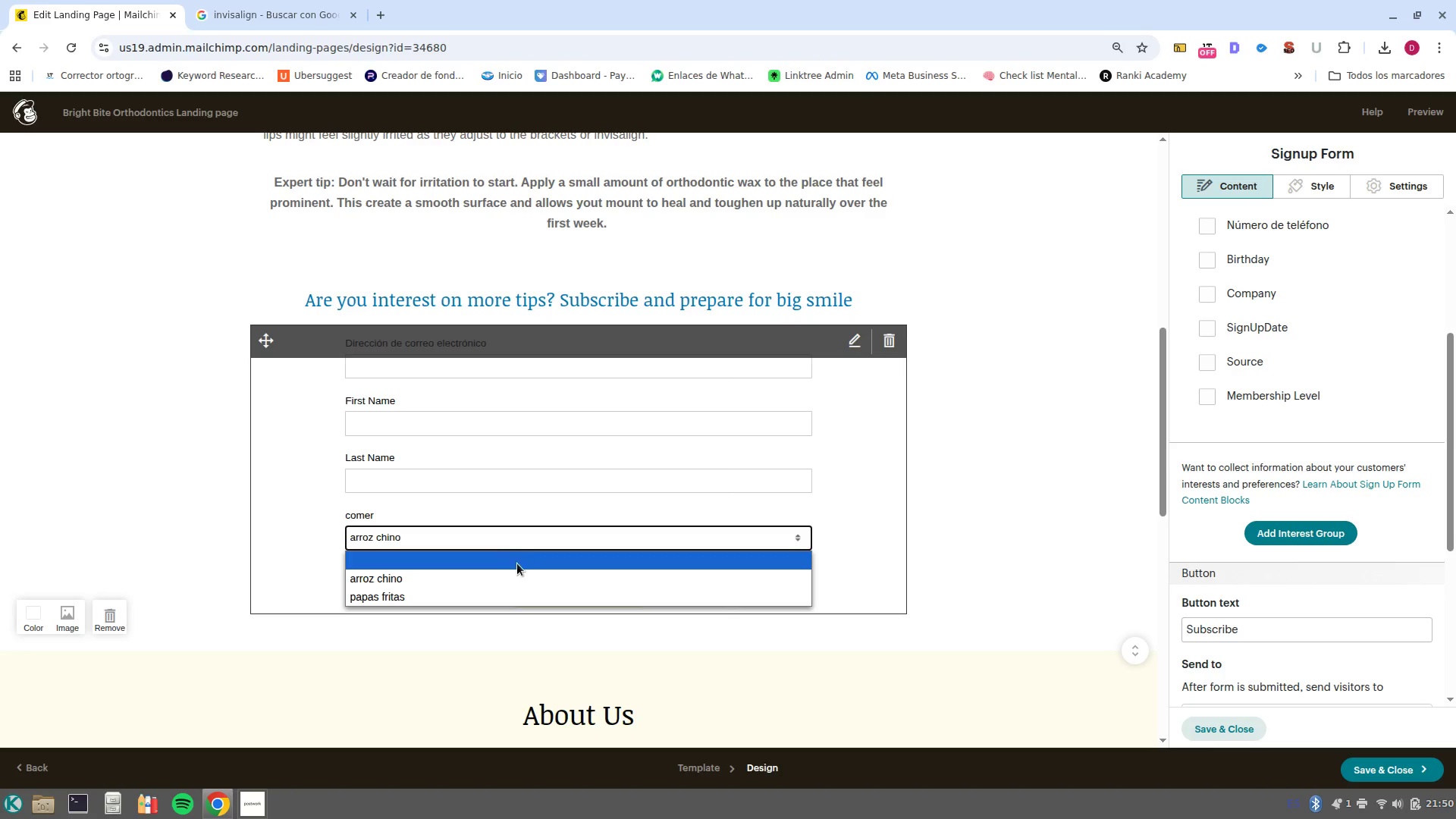 
left_click([519, 565])
 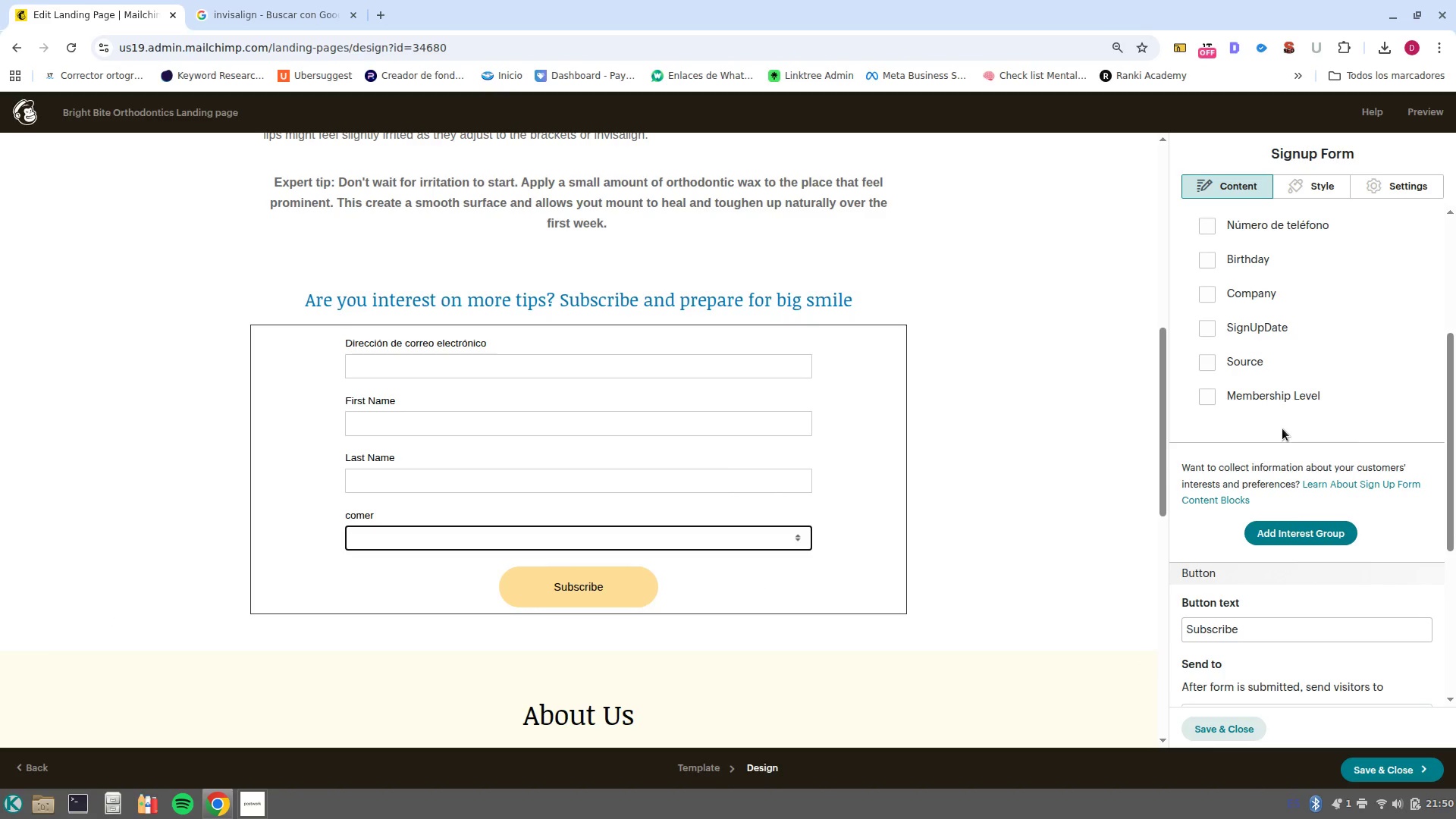 
left_click([1301, 532])
 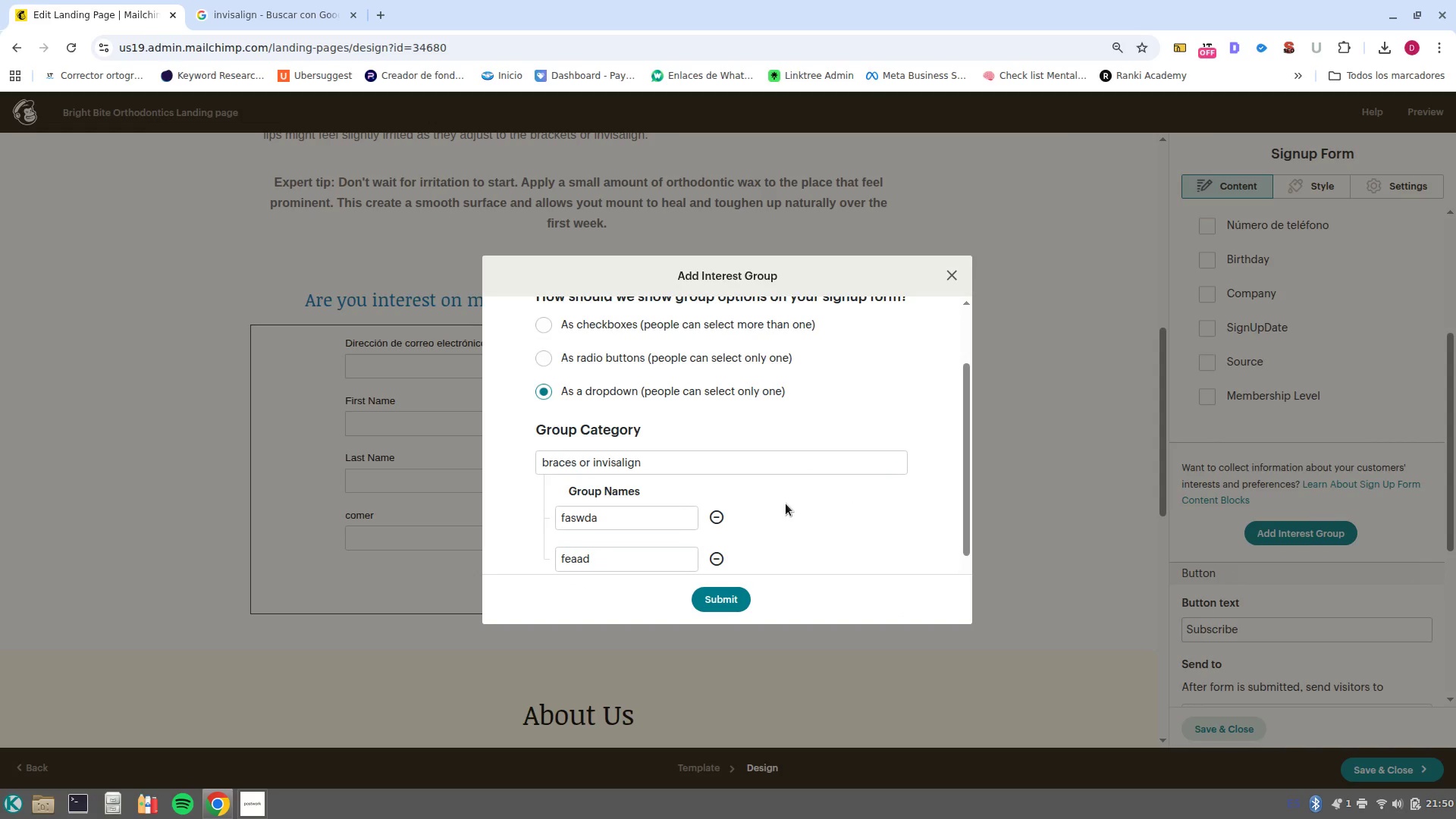 
scroll: coordinate [651, 502], scroll_direction: down, amount: 1.0
 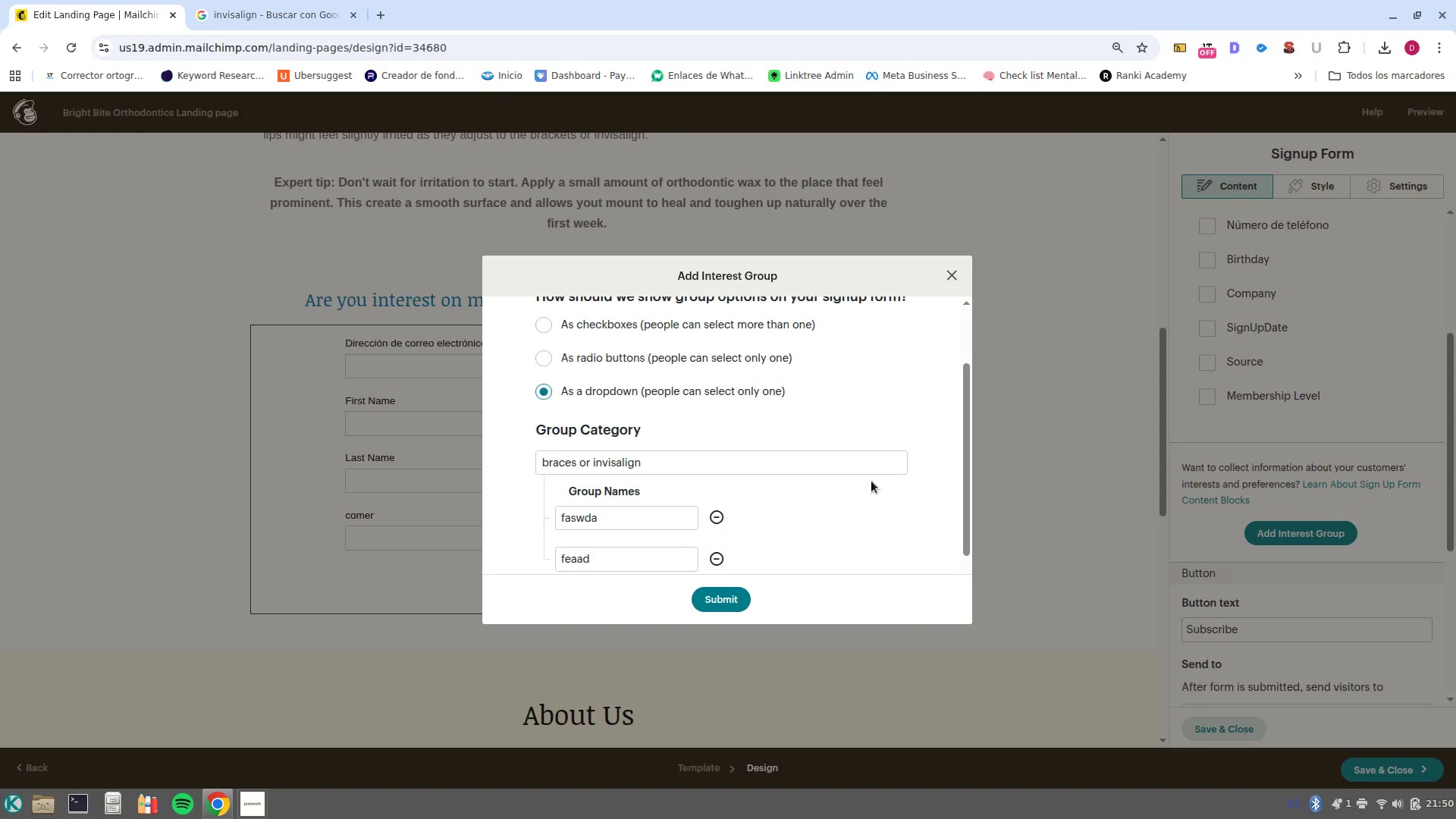 
left_click([955, 266])
 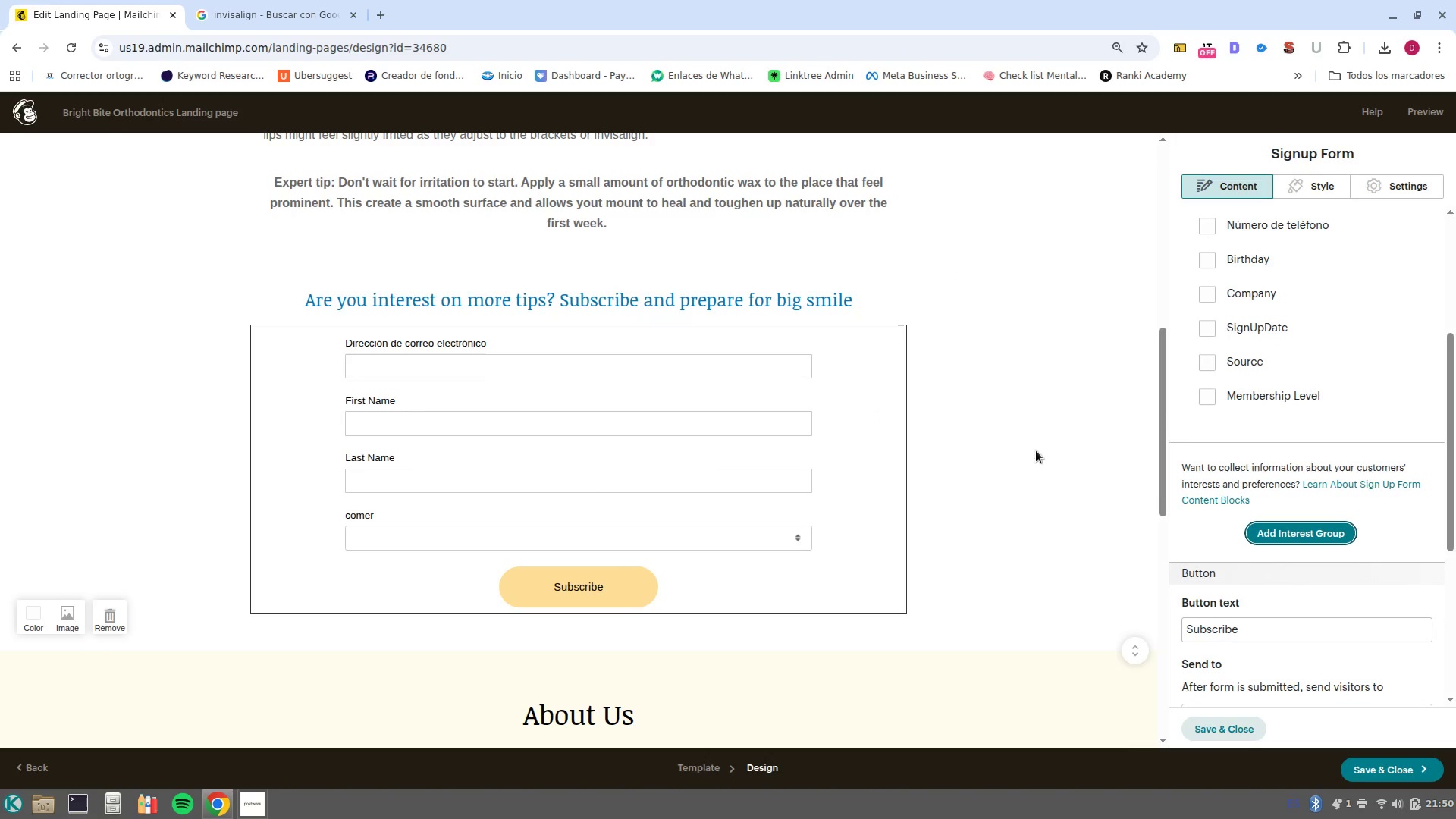 
scroll: coordinate [1246, 410], scroll_direction: up, amount: 7.0
 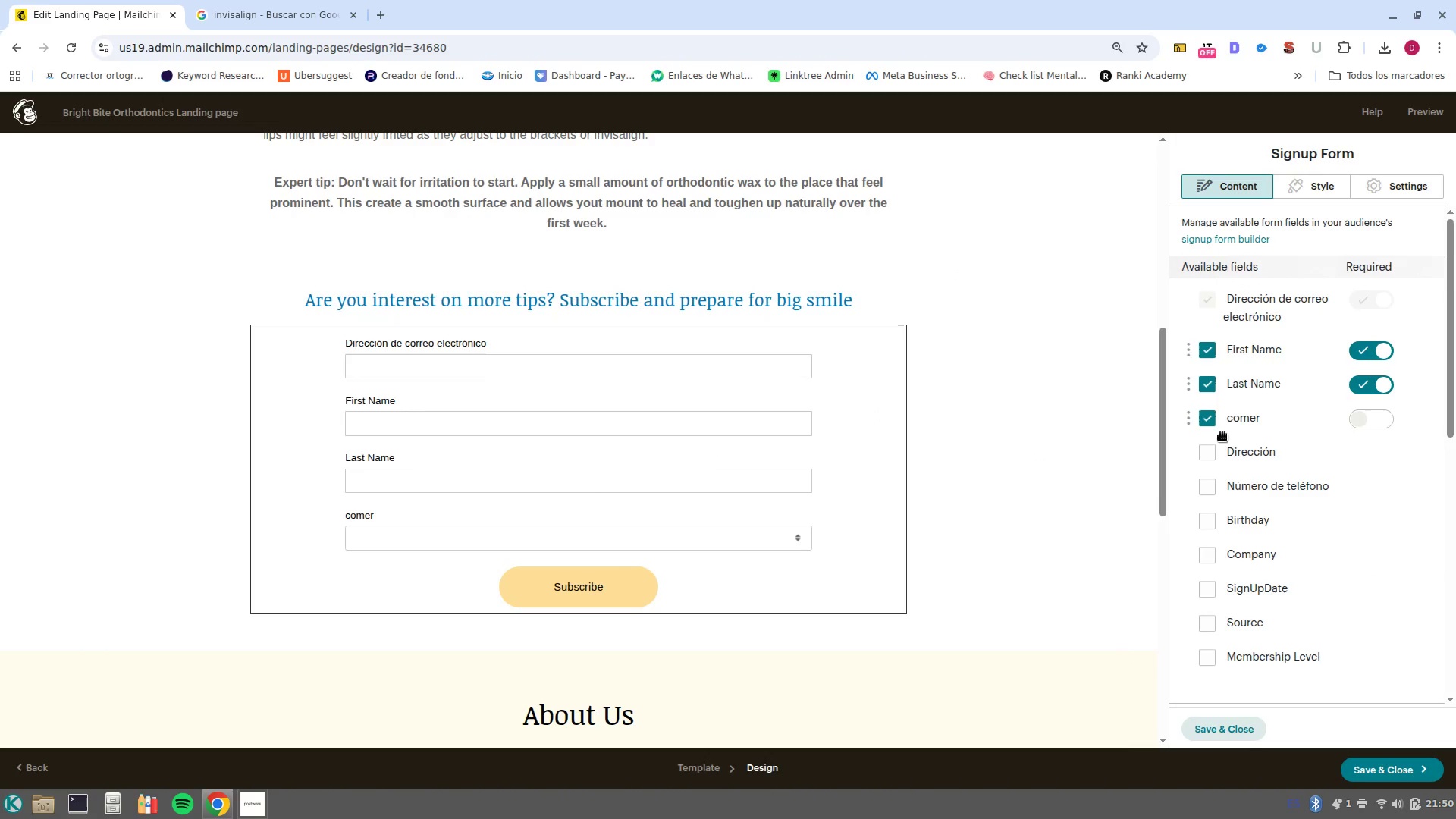 
left_click([1207, 429])
 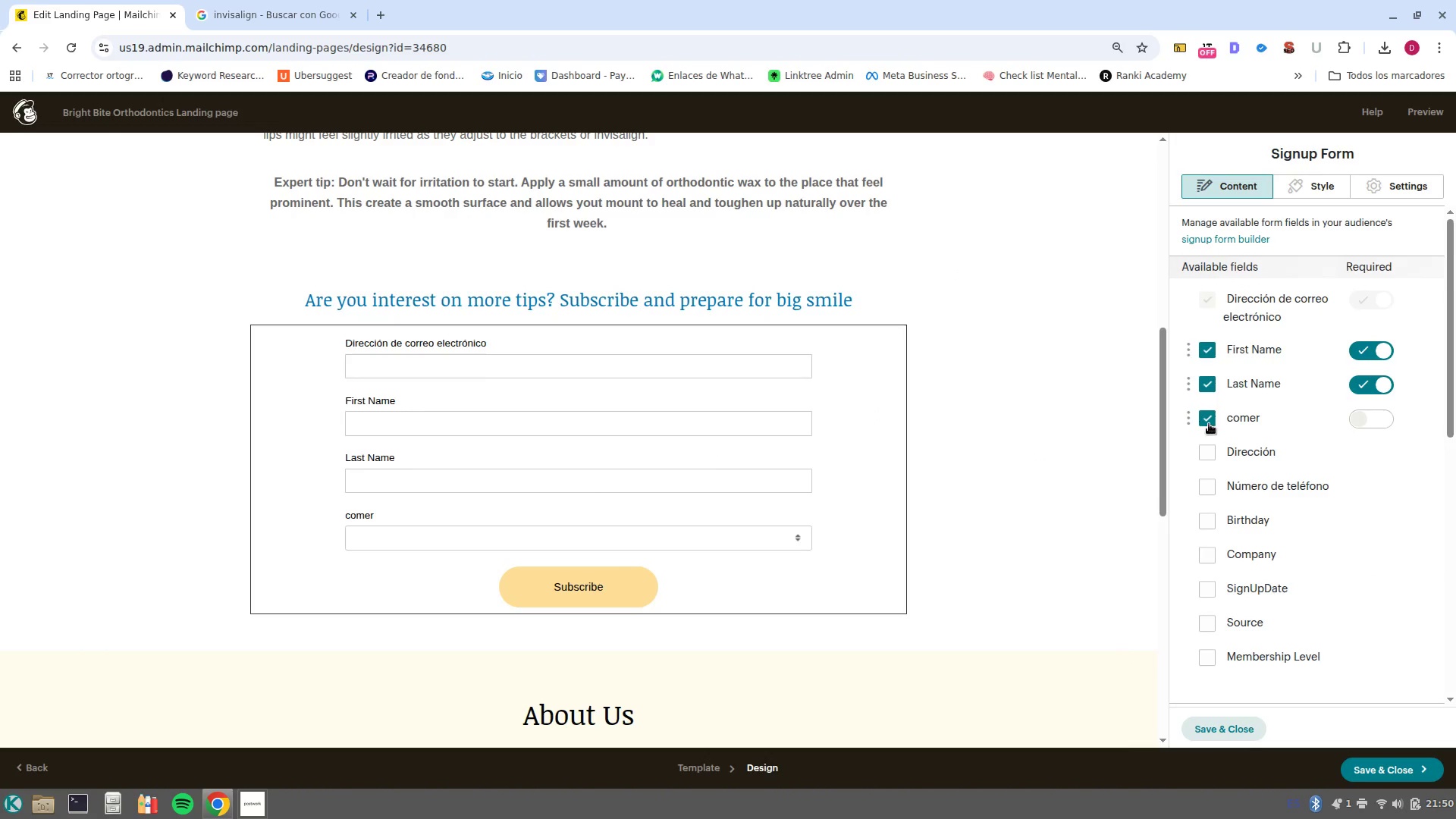 
left_click([1209, 424])
 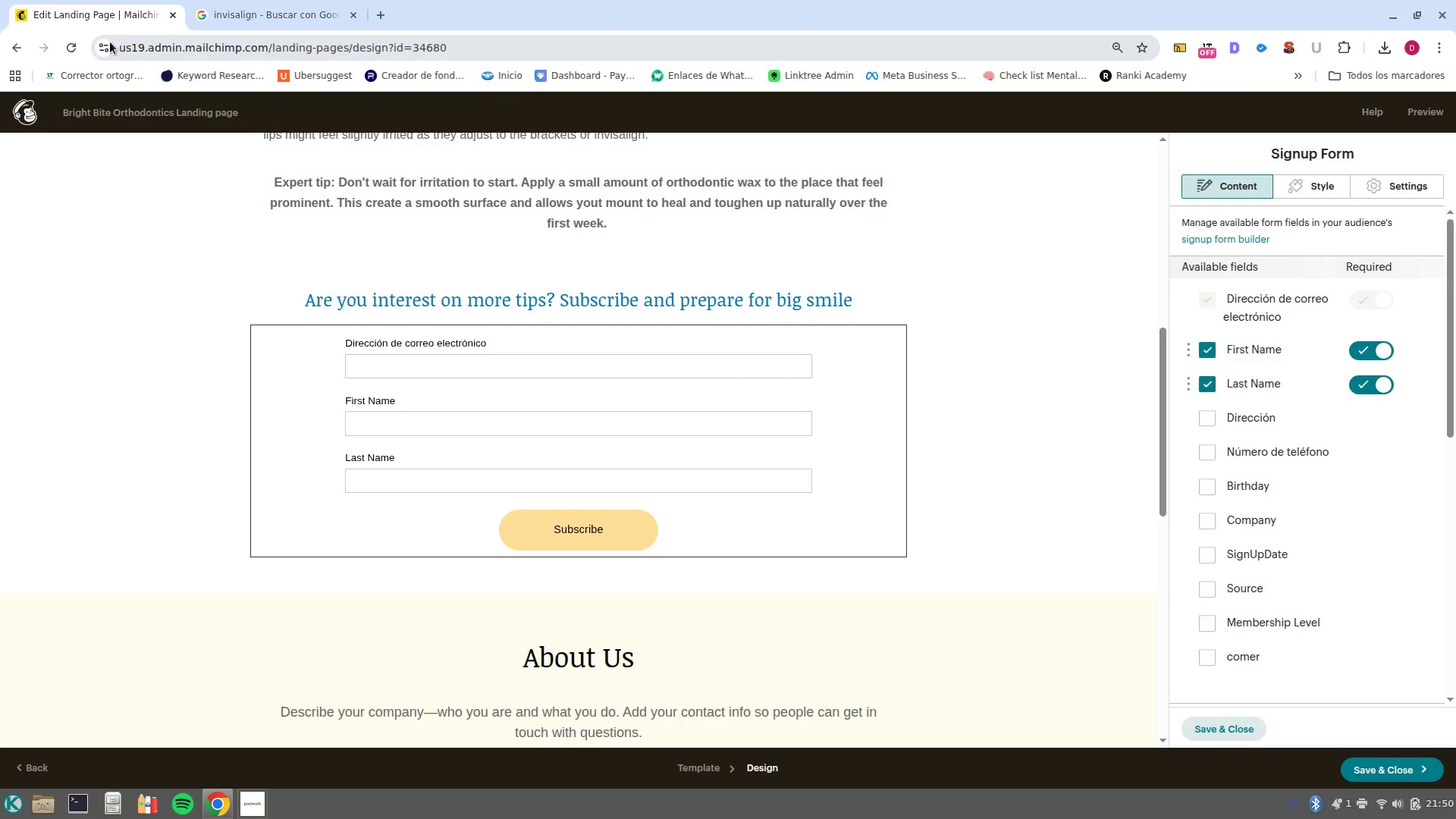 
left_click([71, 50])
 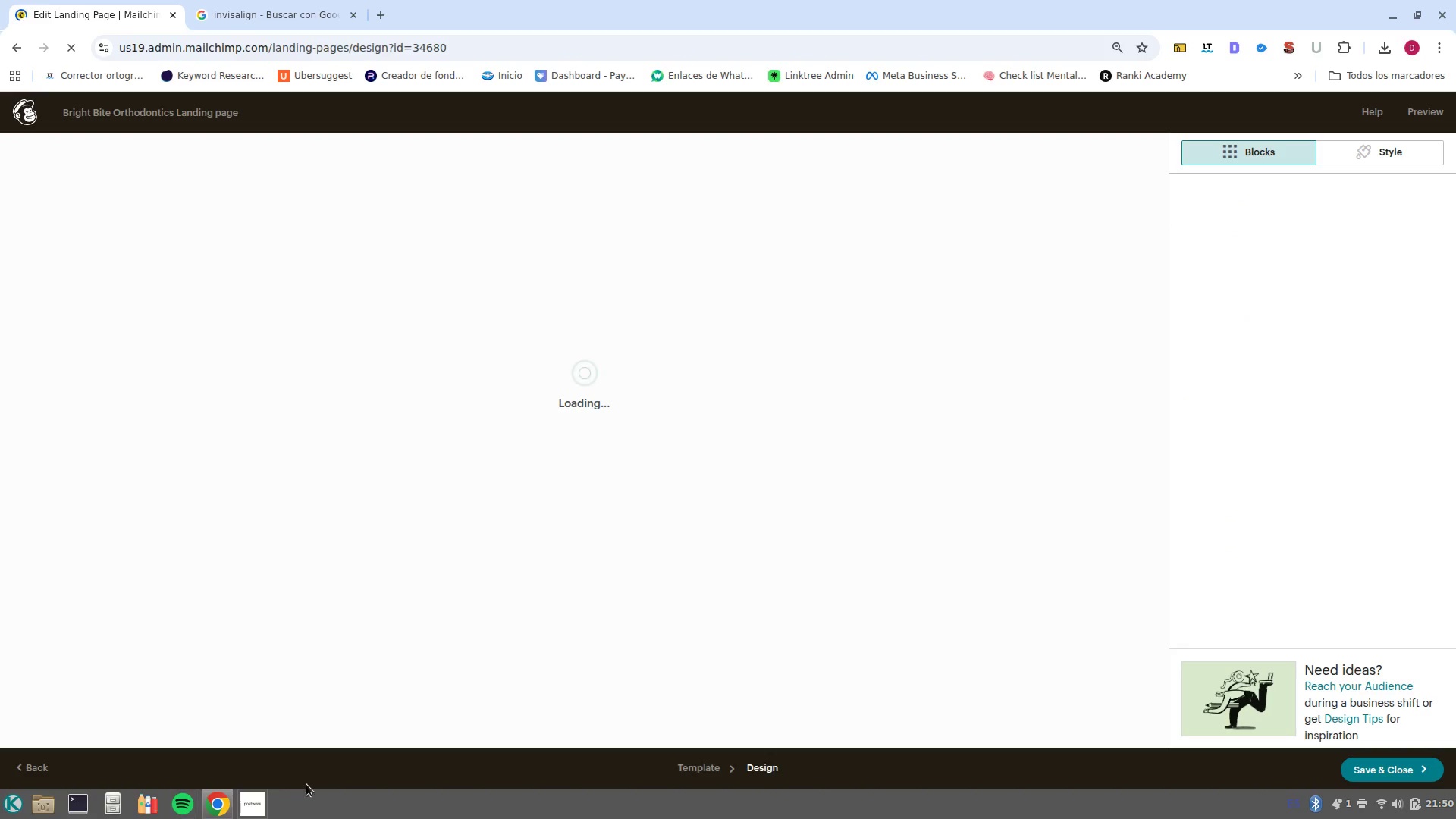 
left_click([278, 742])